 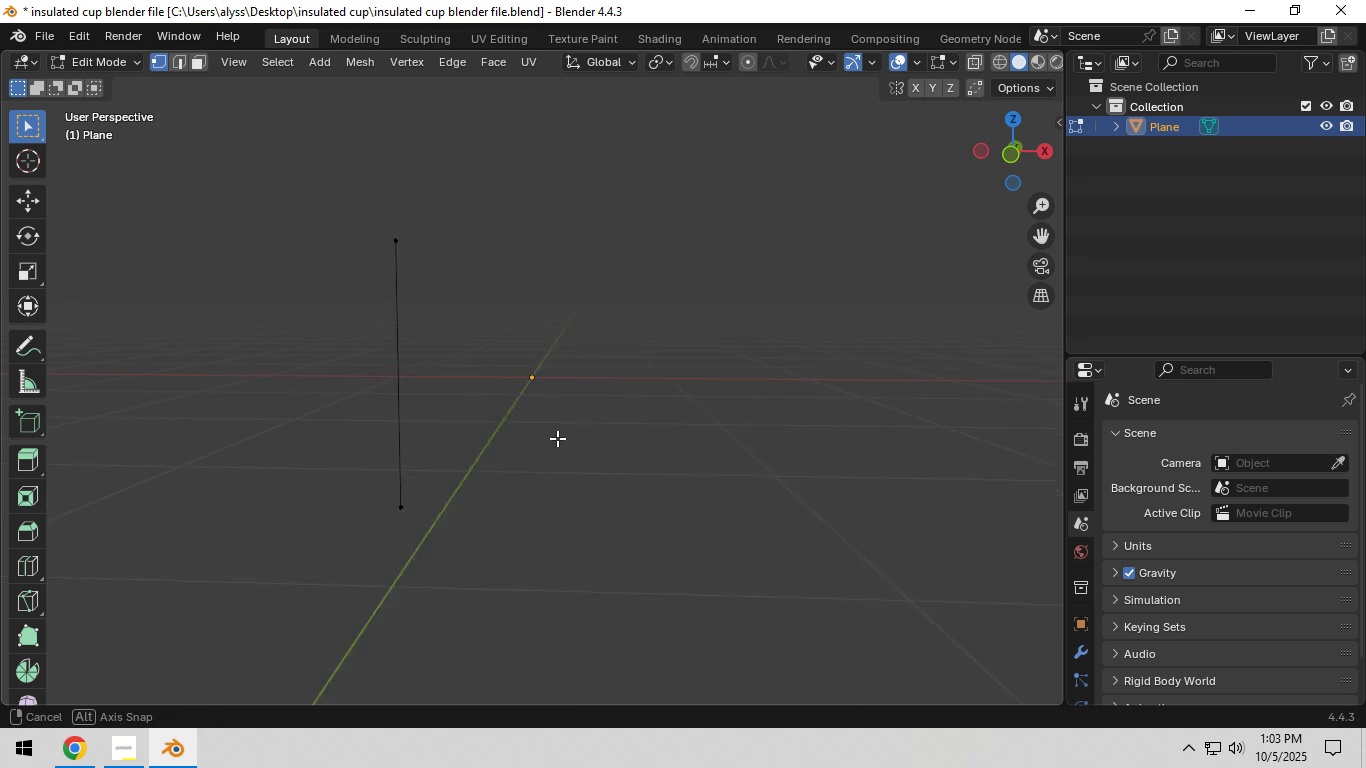 
left_click([392, 405])
 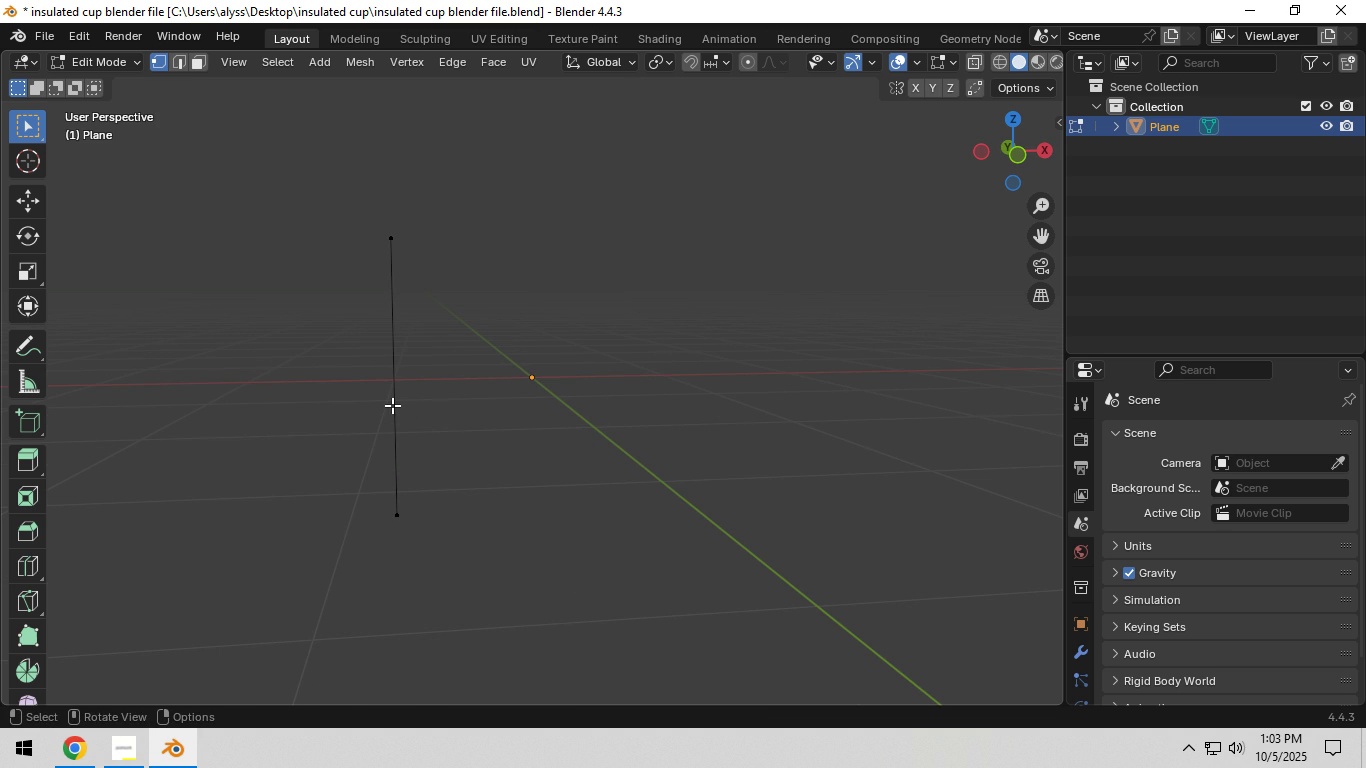 
key(2)
 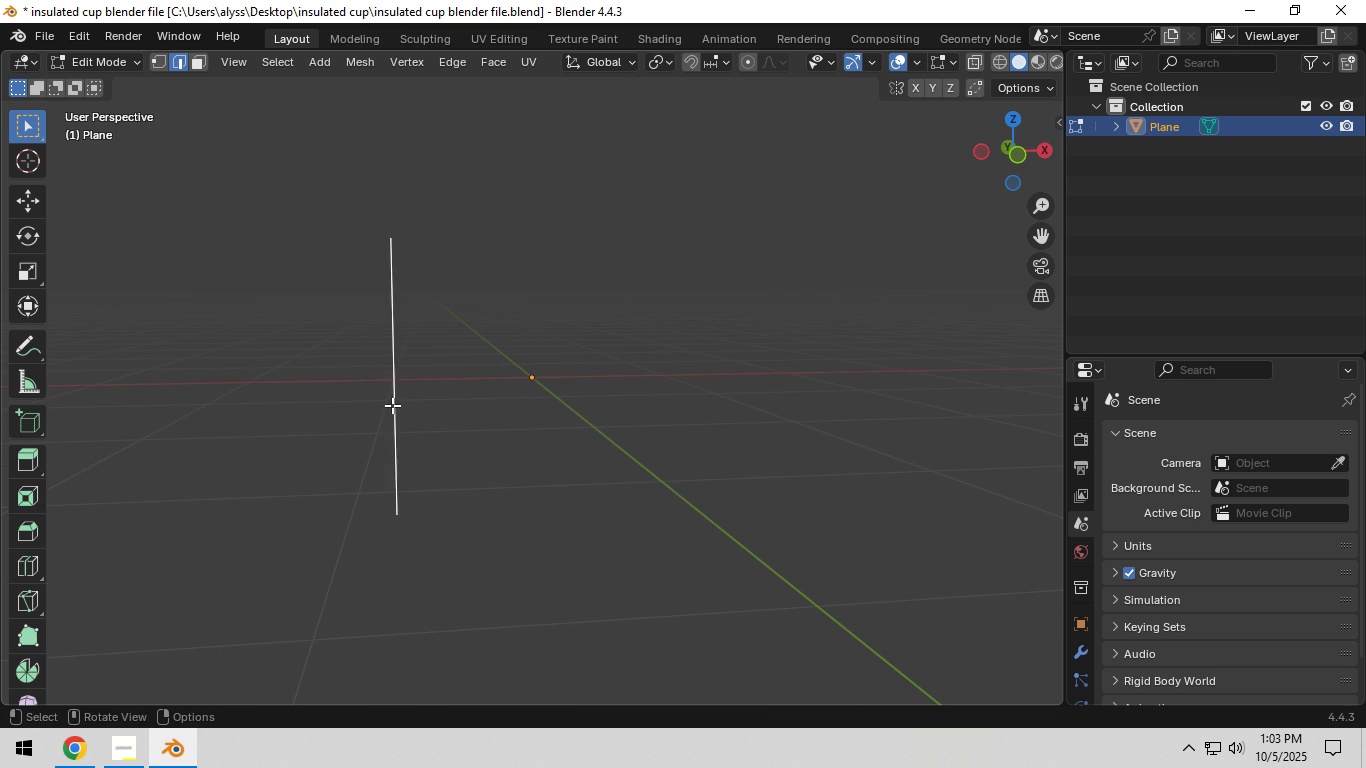 
left_click([392, 405])
 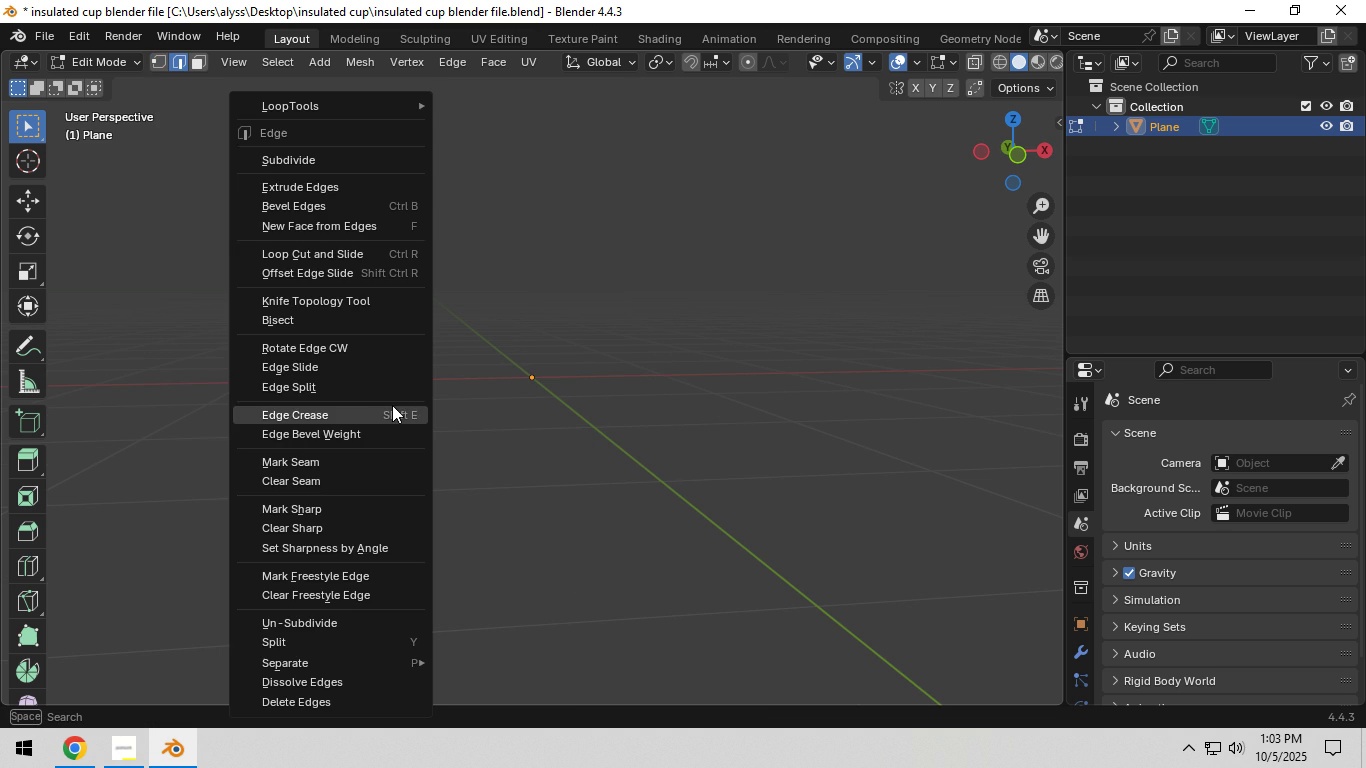 
right_click([392, 405])
 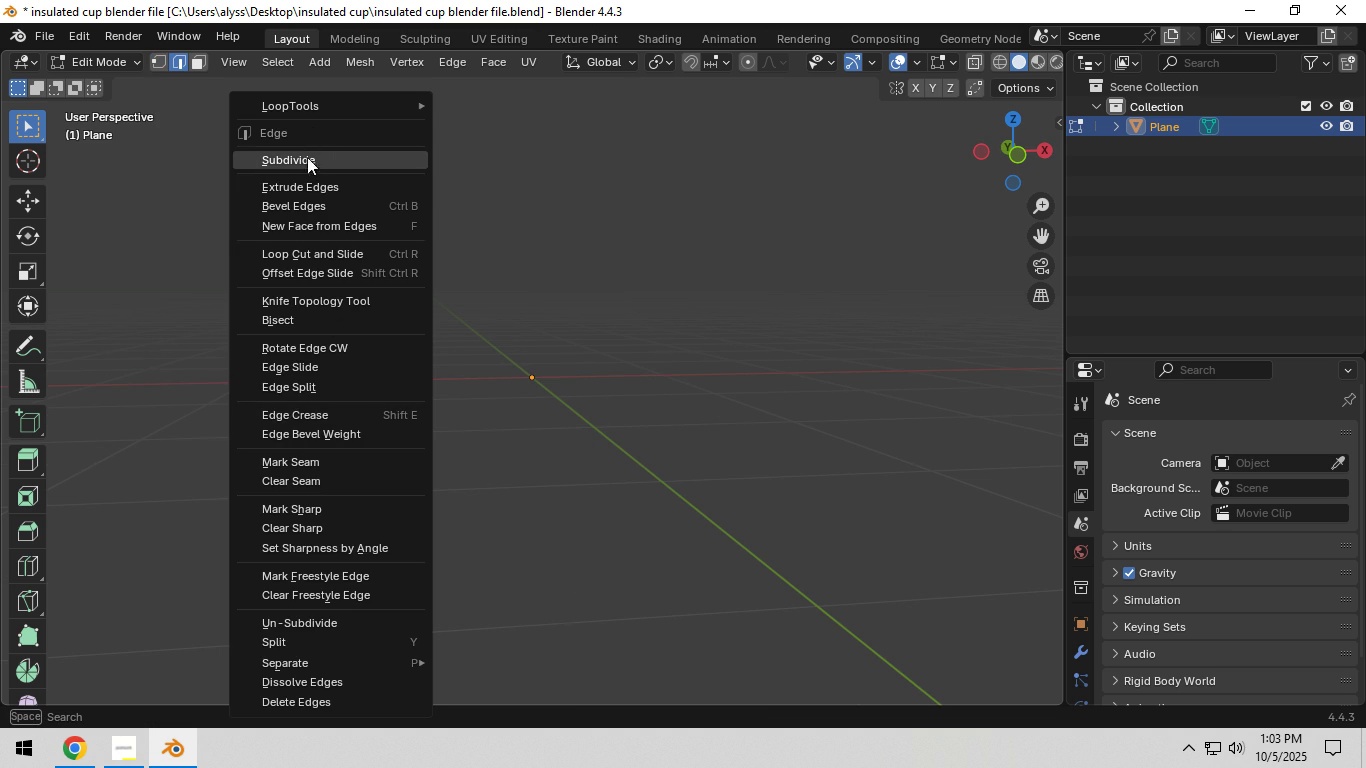 
left_click([307, 157])
 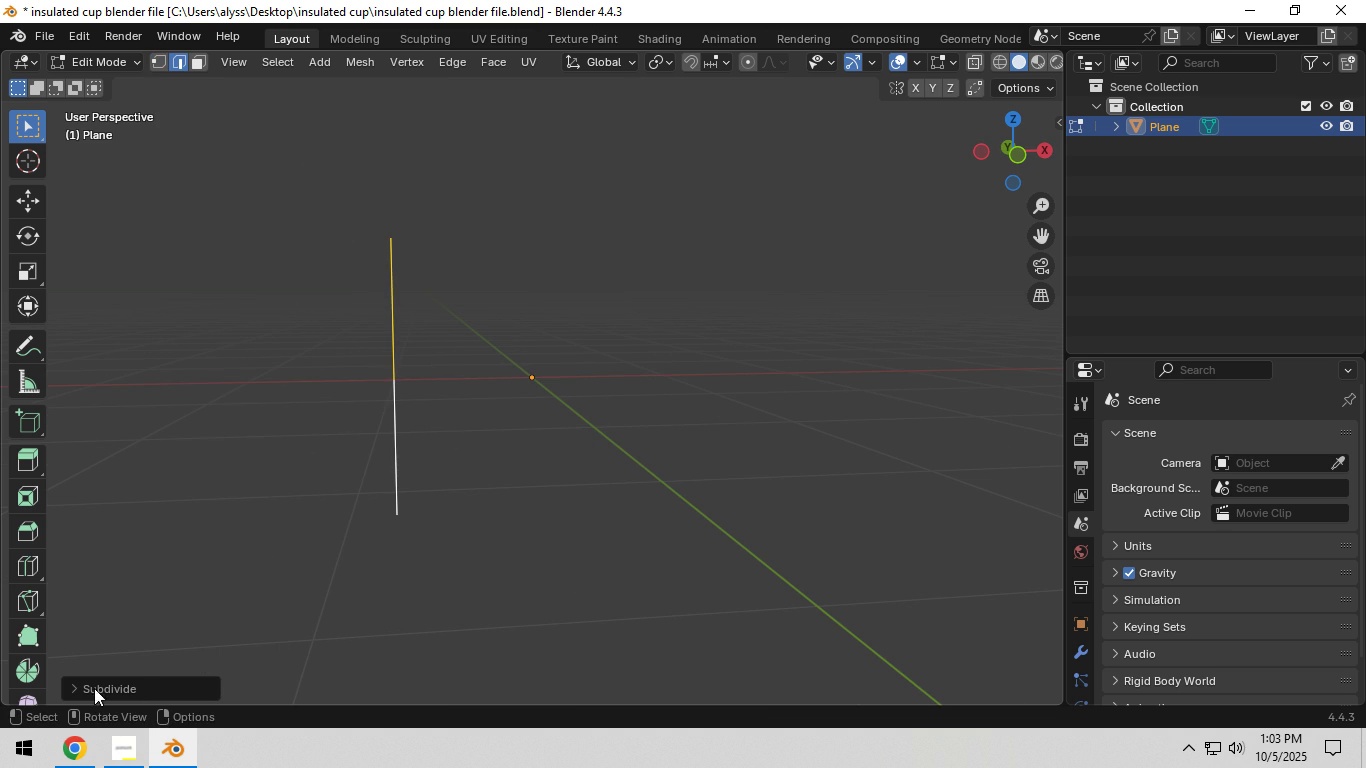 
left_click([77, 687])
 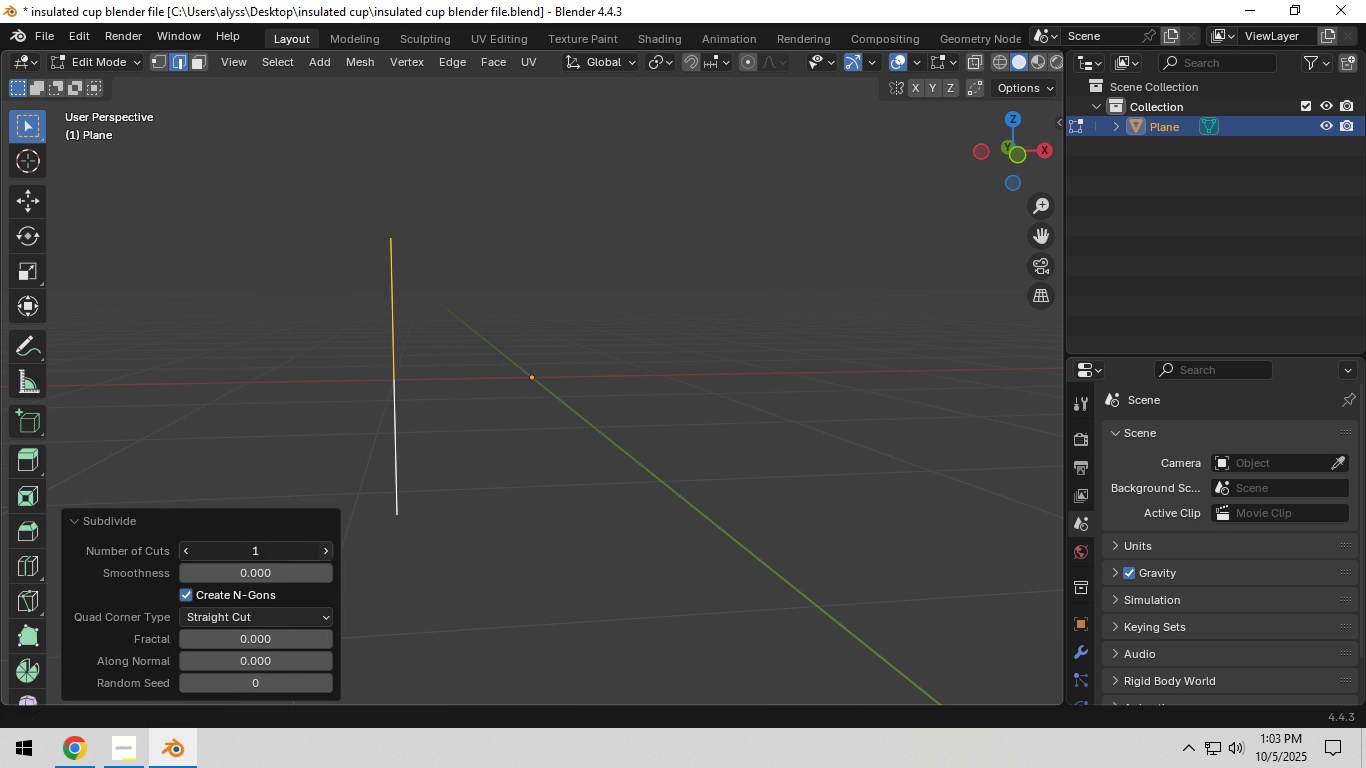 
left_click([324, 551])
 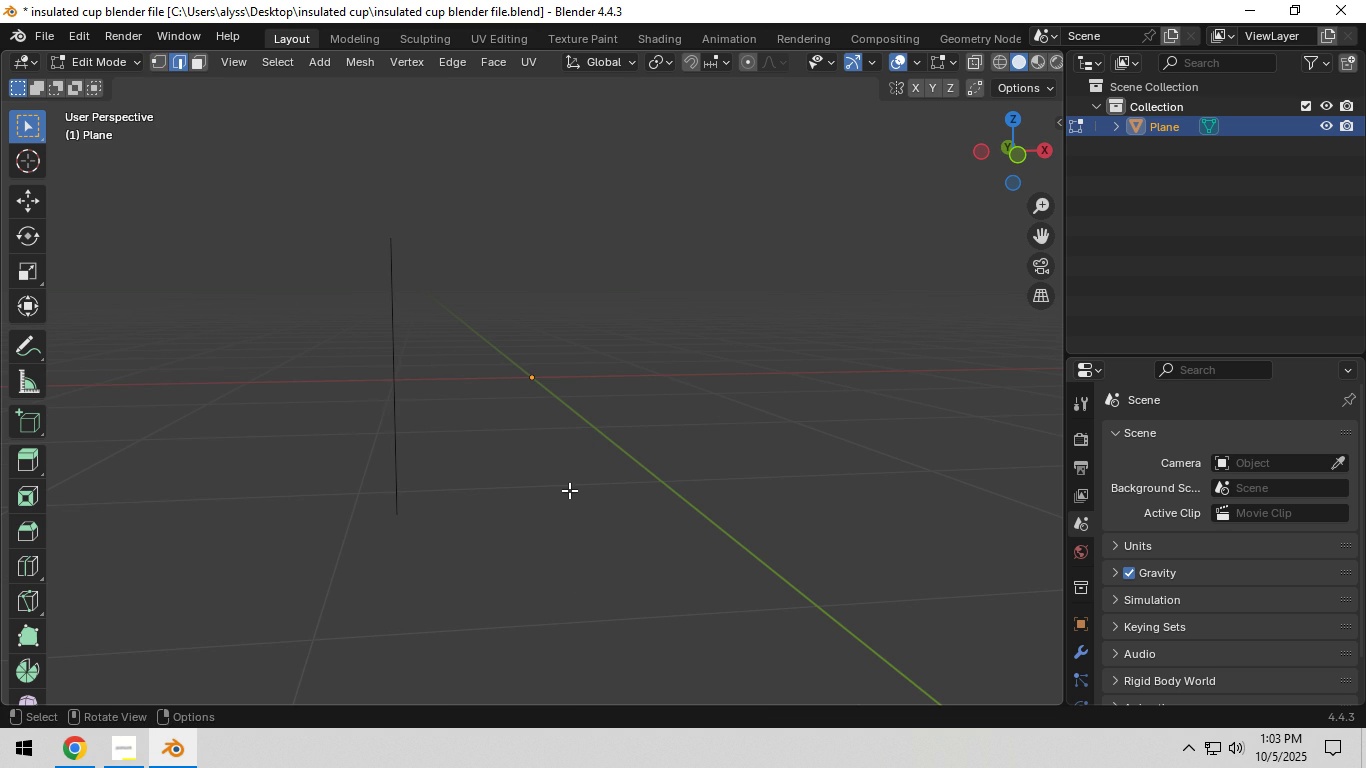 
left_click([569, 490])
 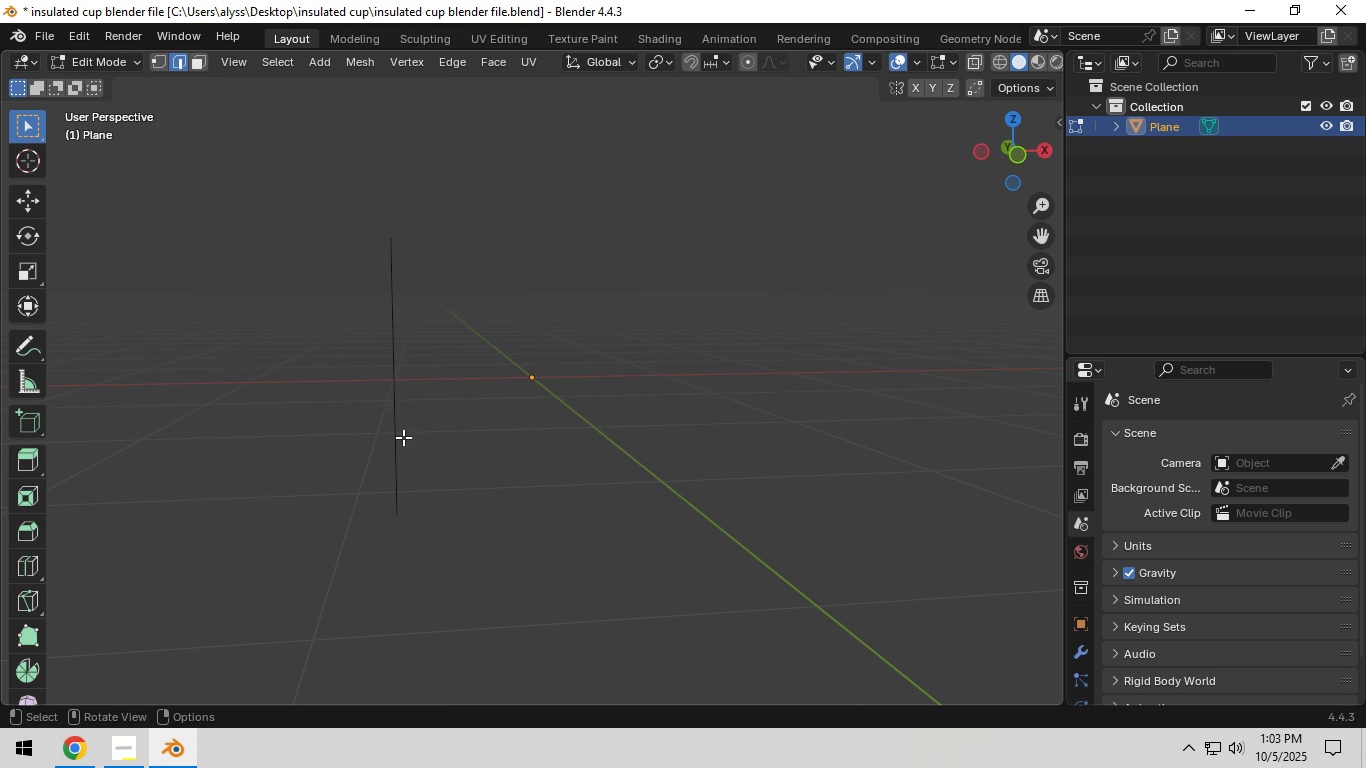 
left_click([398, 434])
 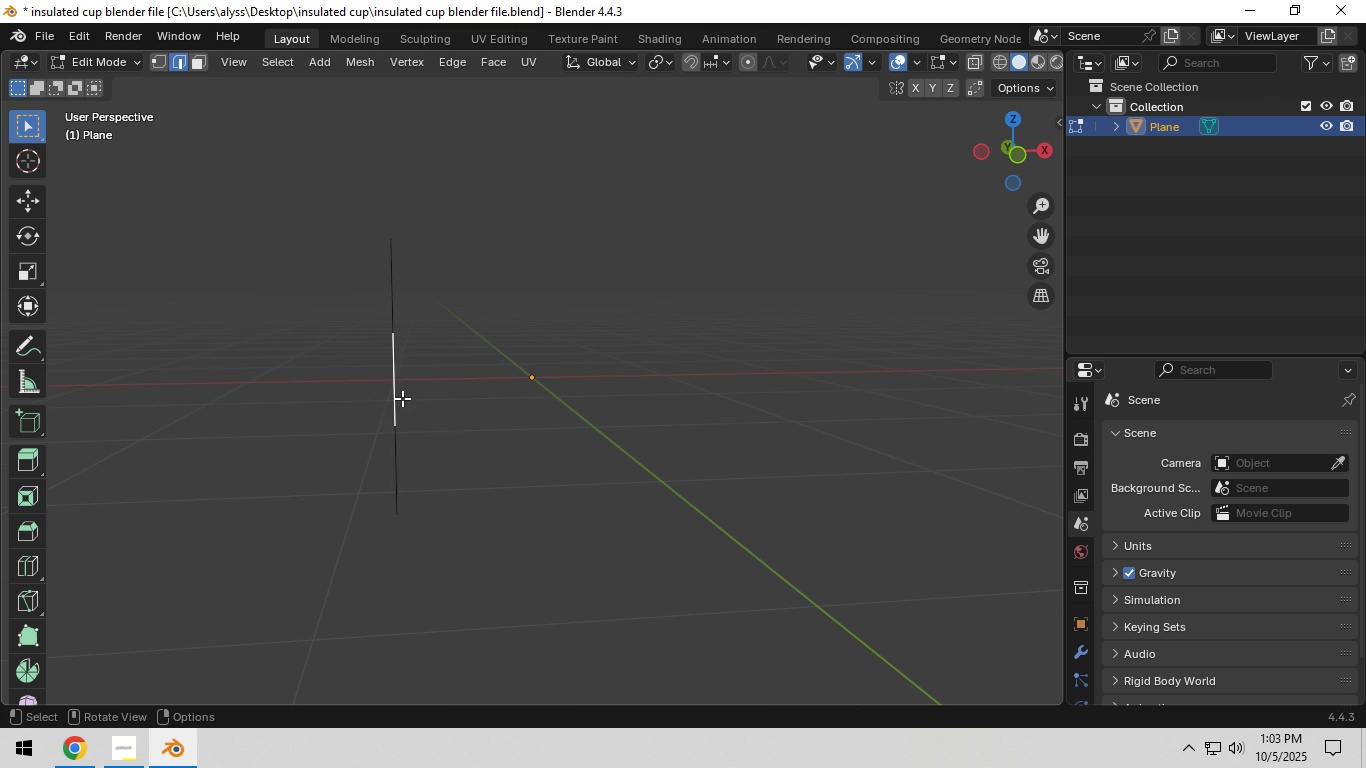 
left_click([402, 398])
 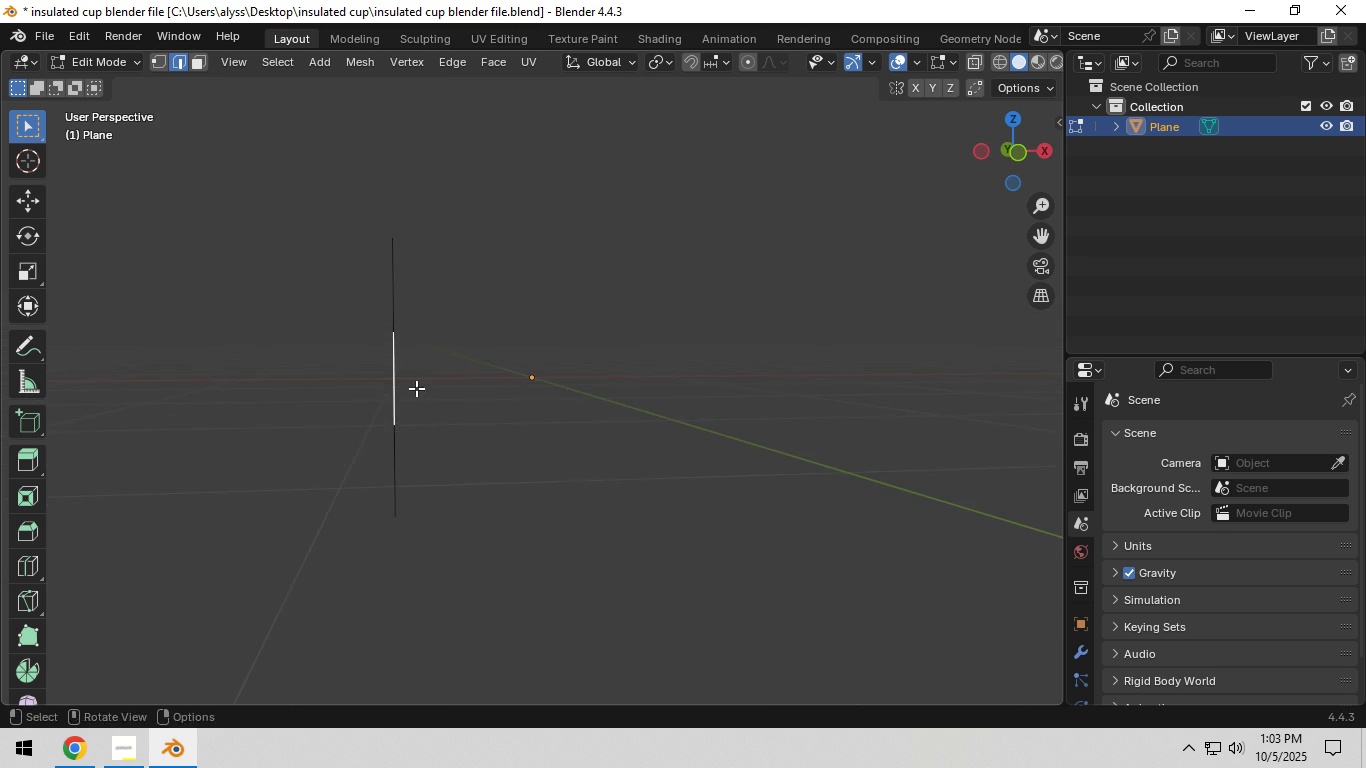 
key(Shift+ShiftLeft)
 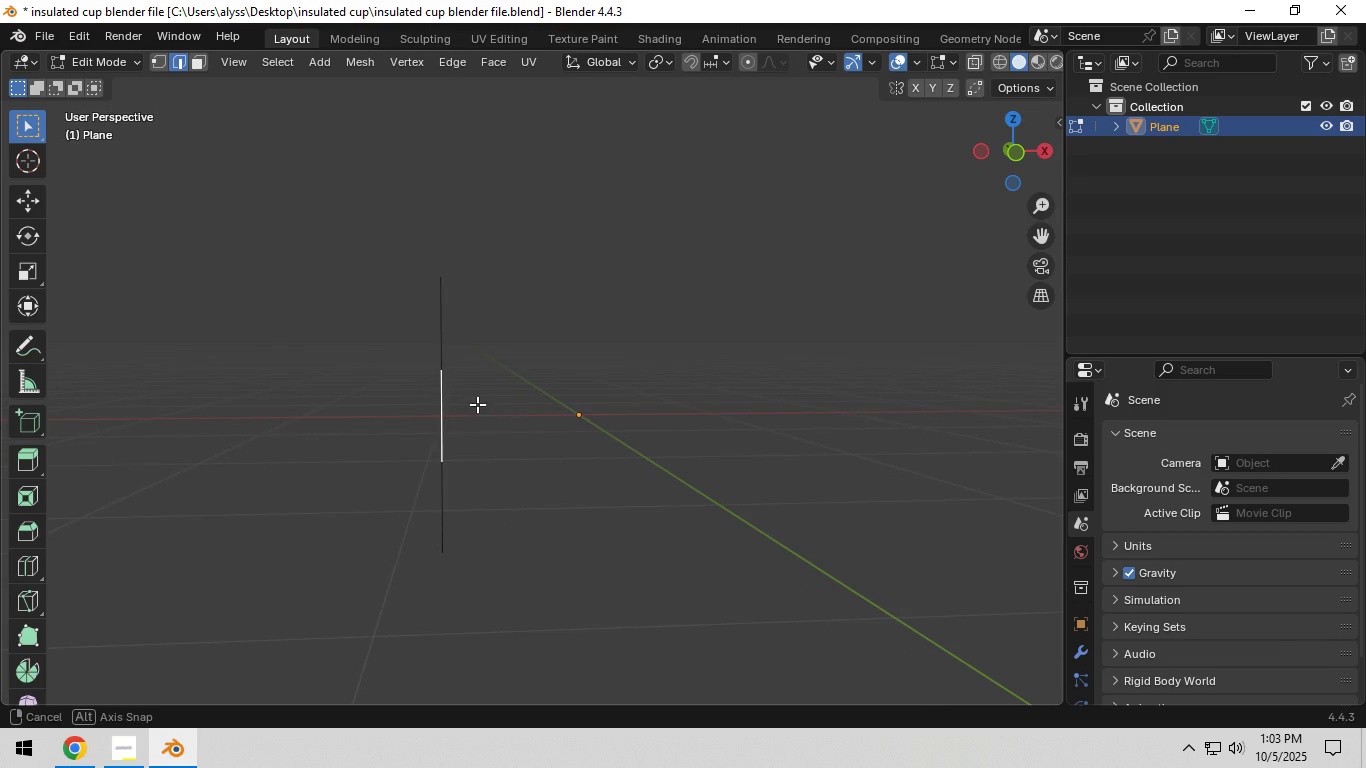 
scroll: coordinate [474, 407], scroll_direction: up, amount: 1.0